 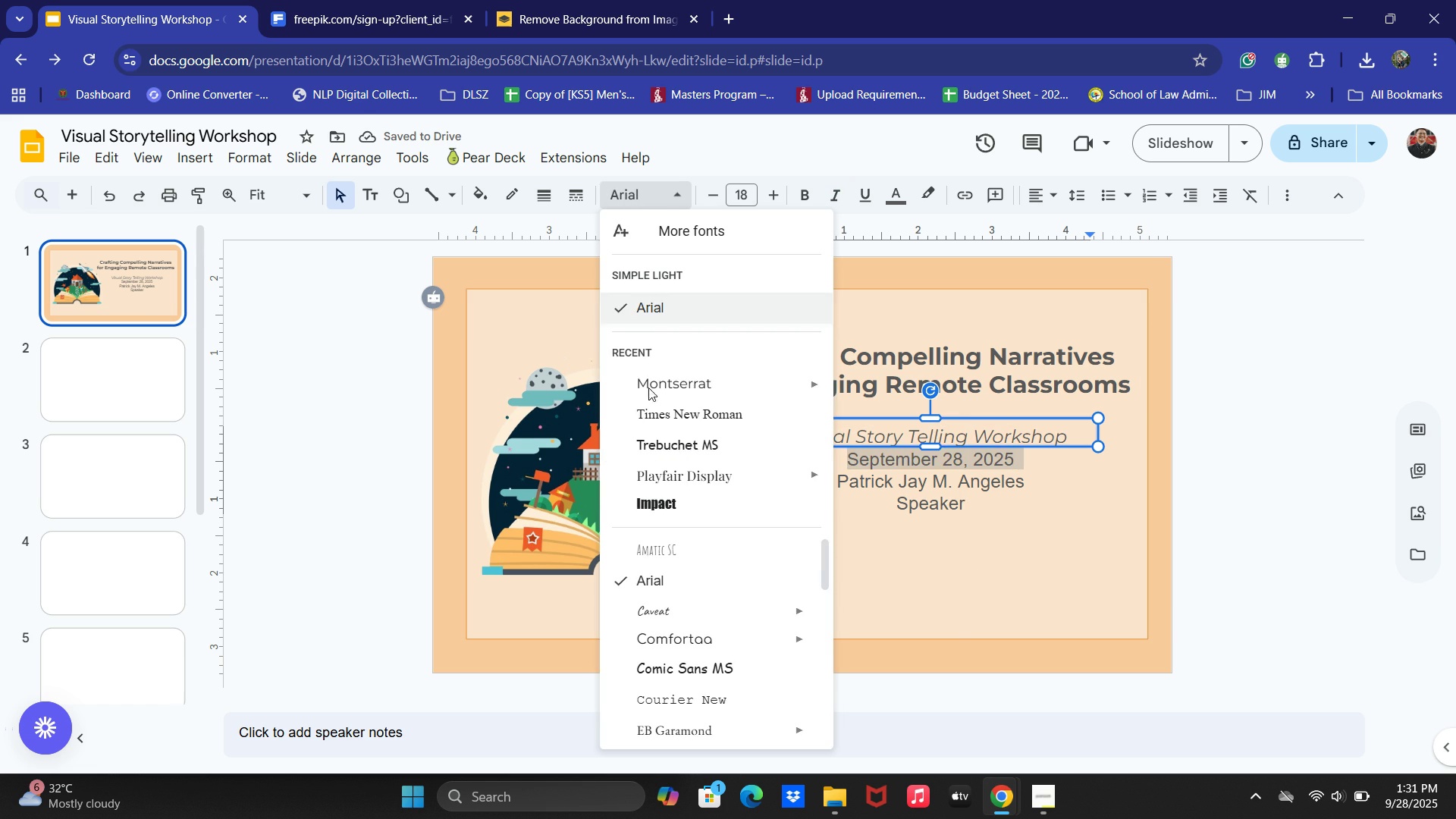 
left_click([670, 384])
 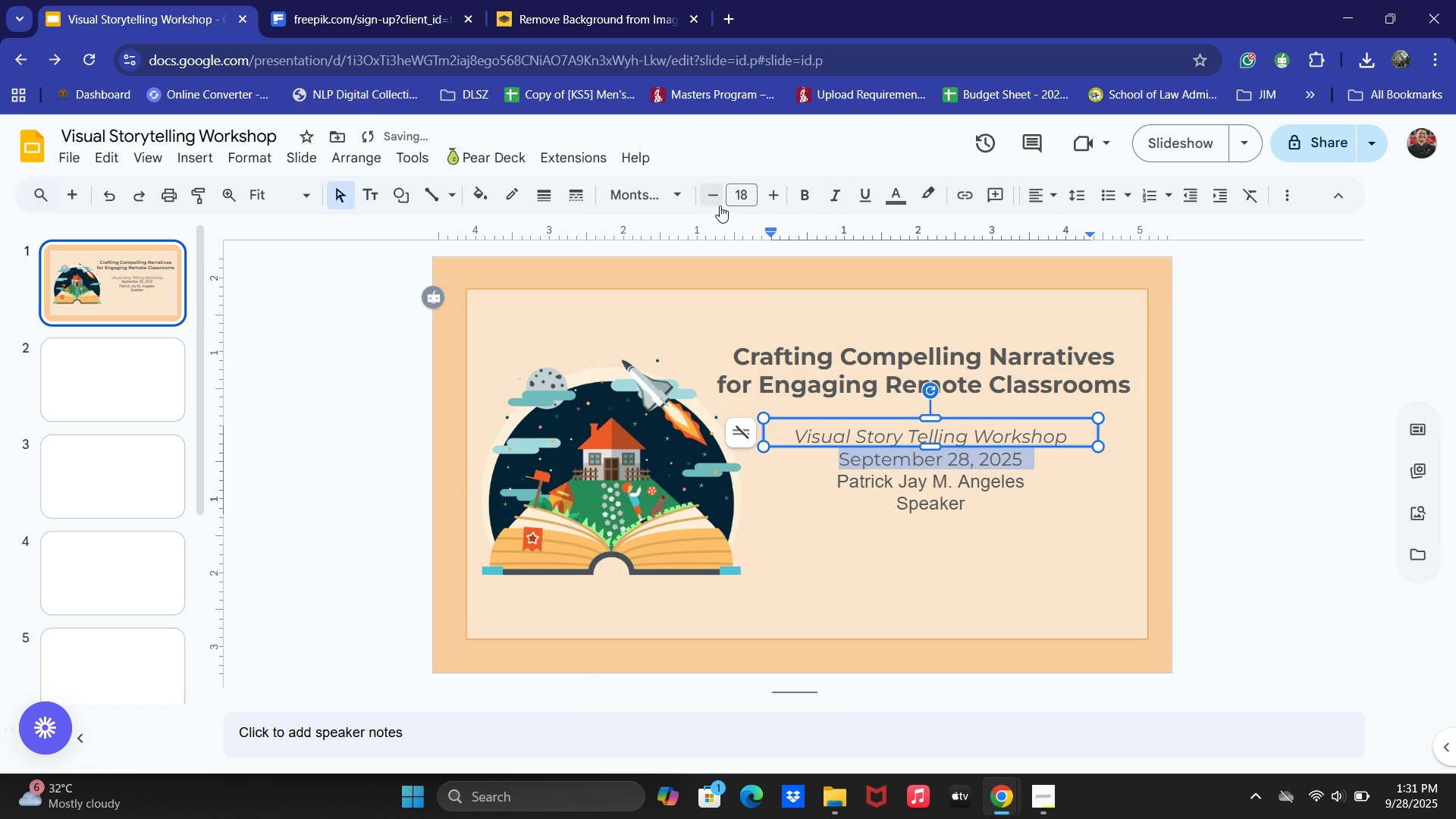 
left_click([746, 190])
 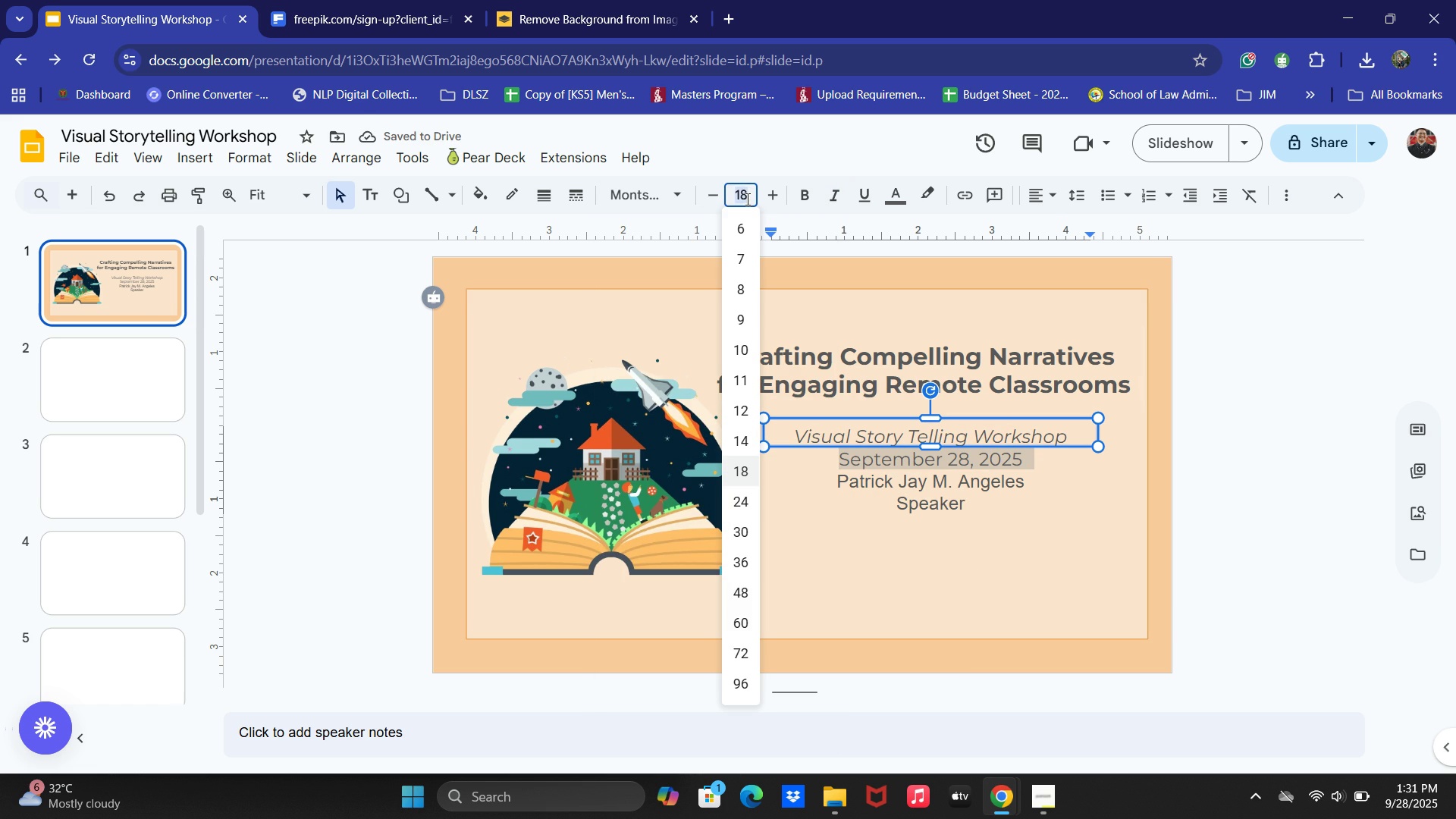 
key(Numpad1)
 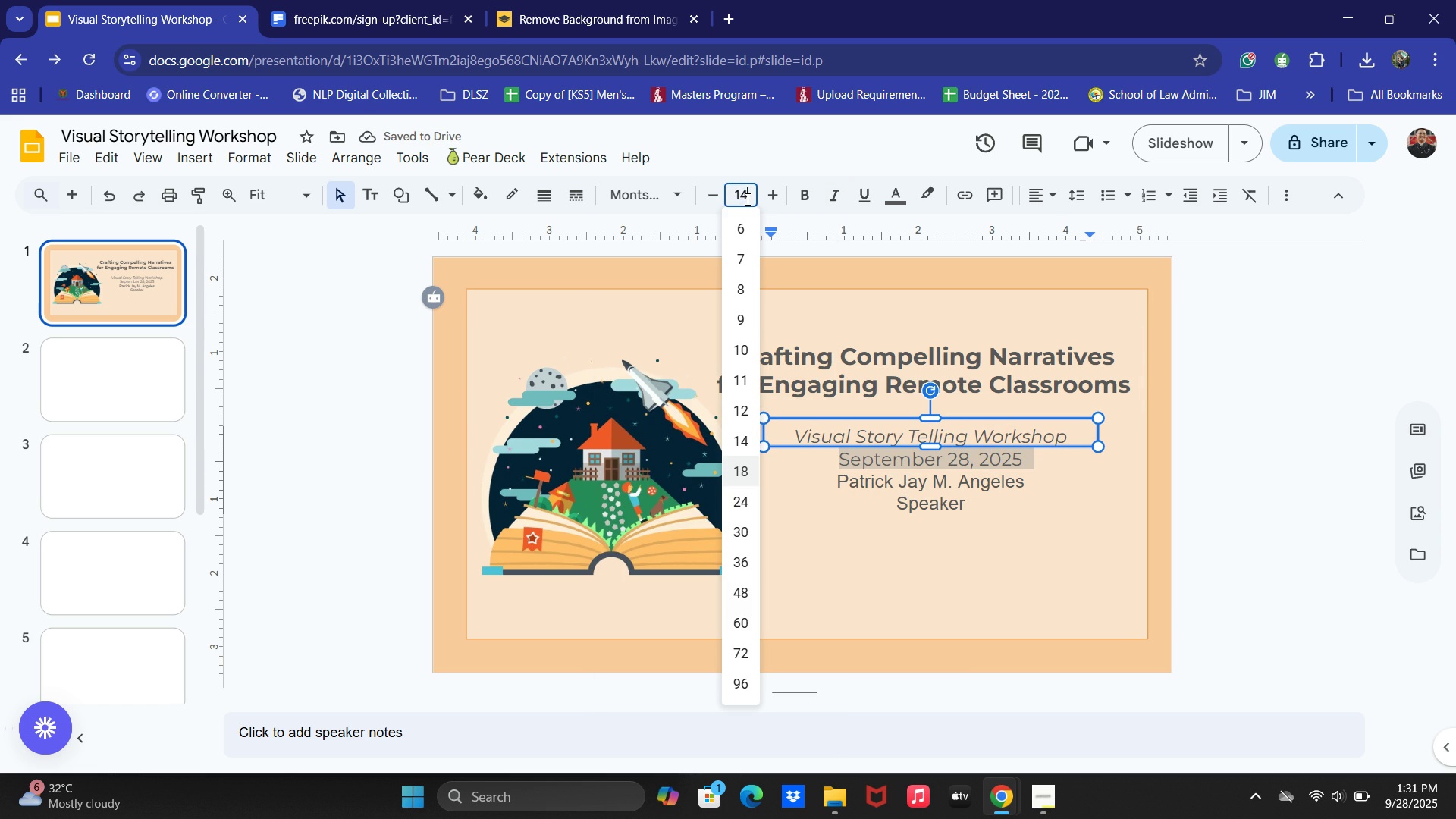 
key(Numpad4)
 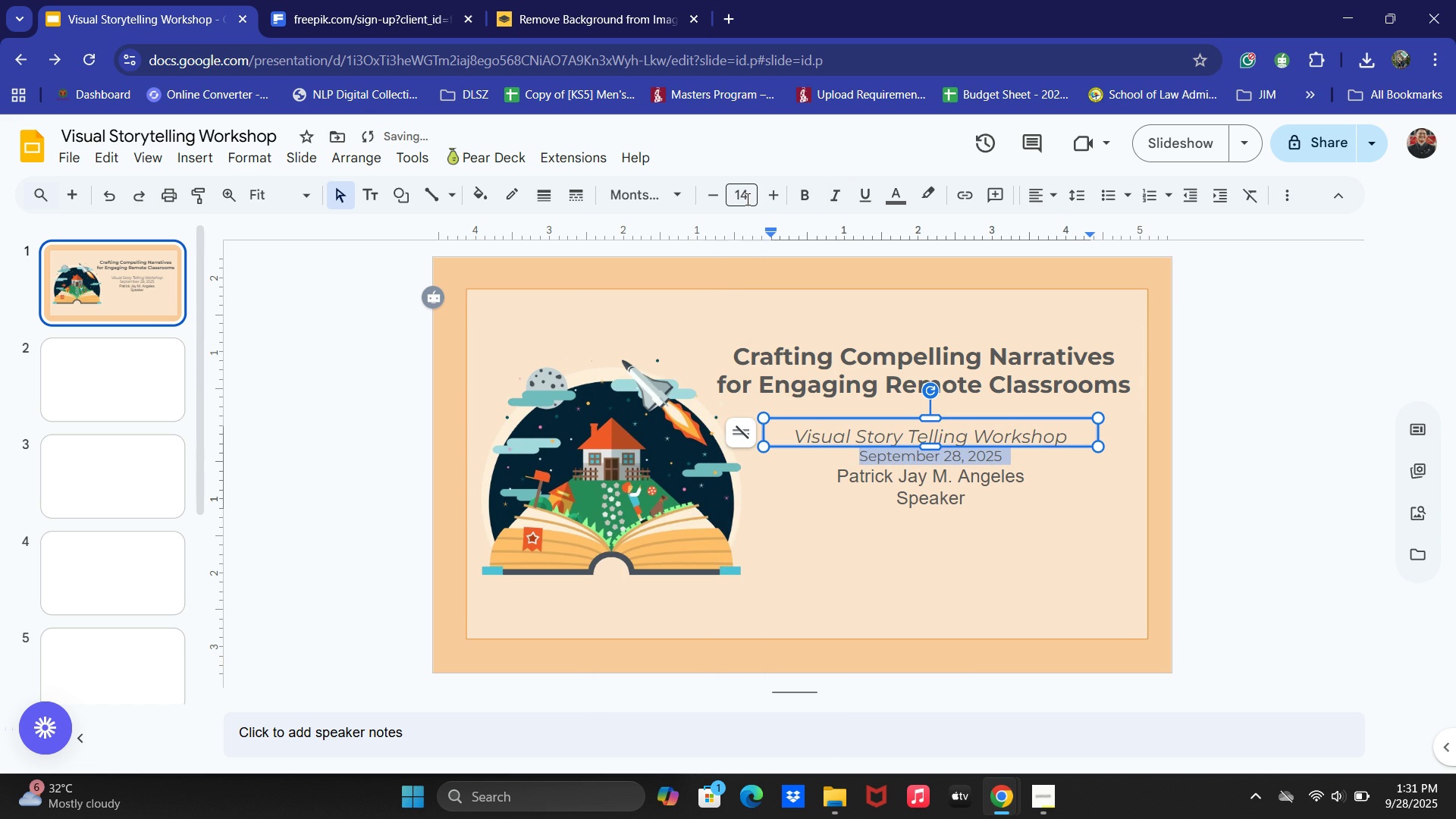 
key(NumpadEnter)
 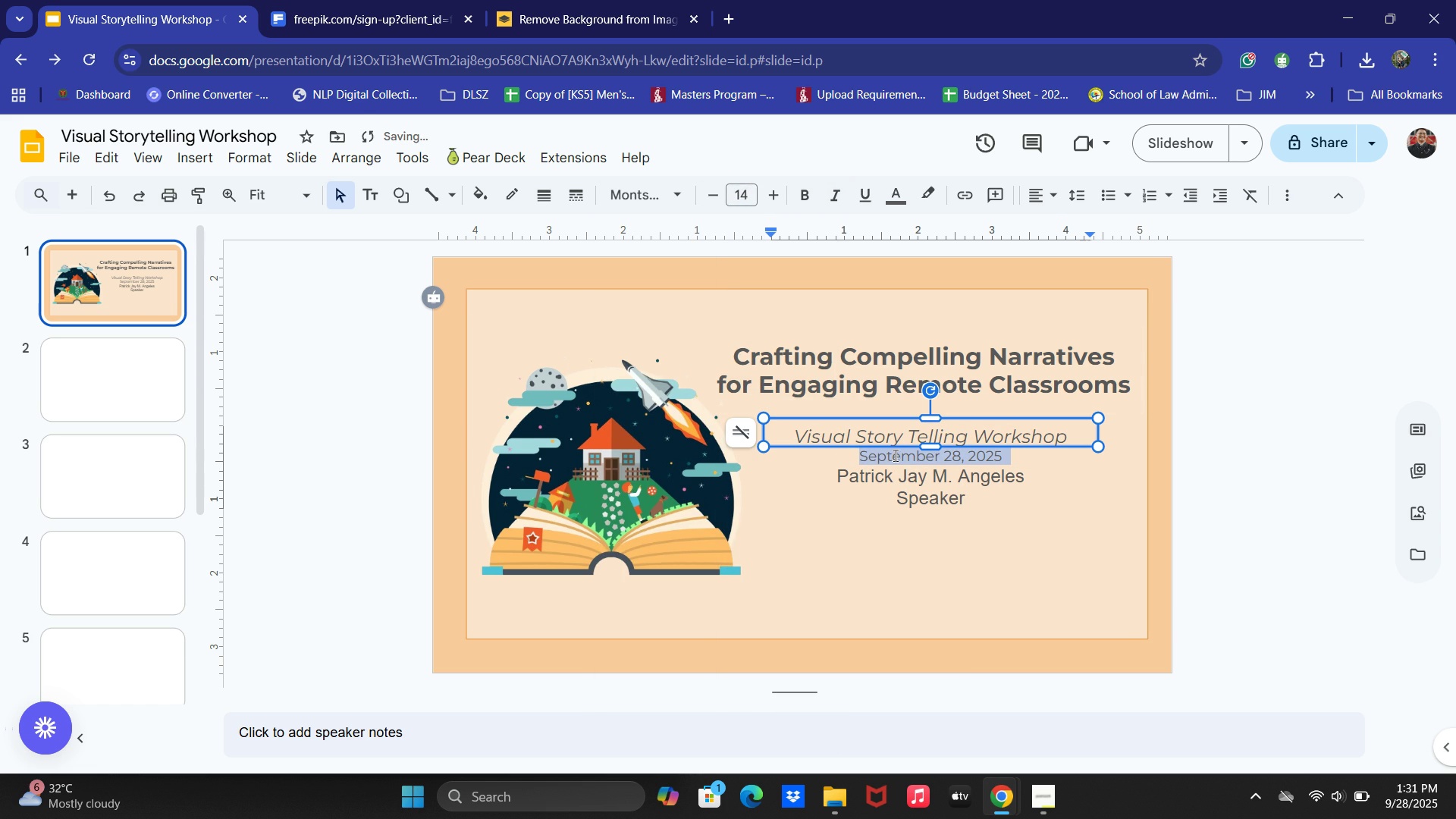 
left_click([985, 449])